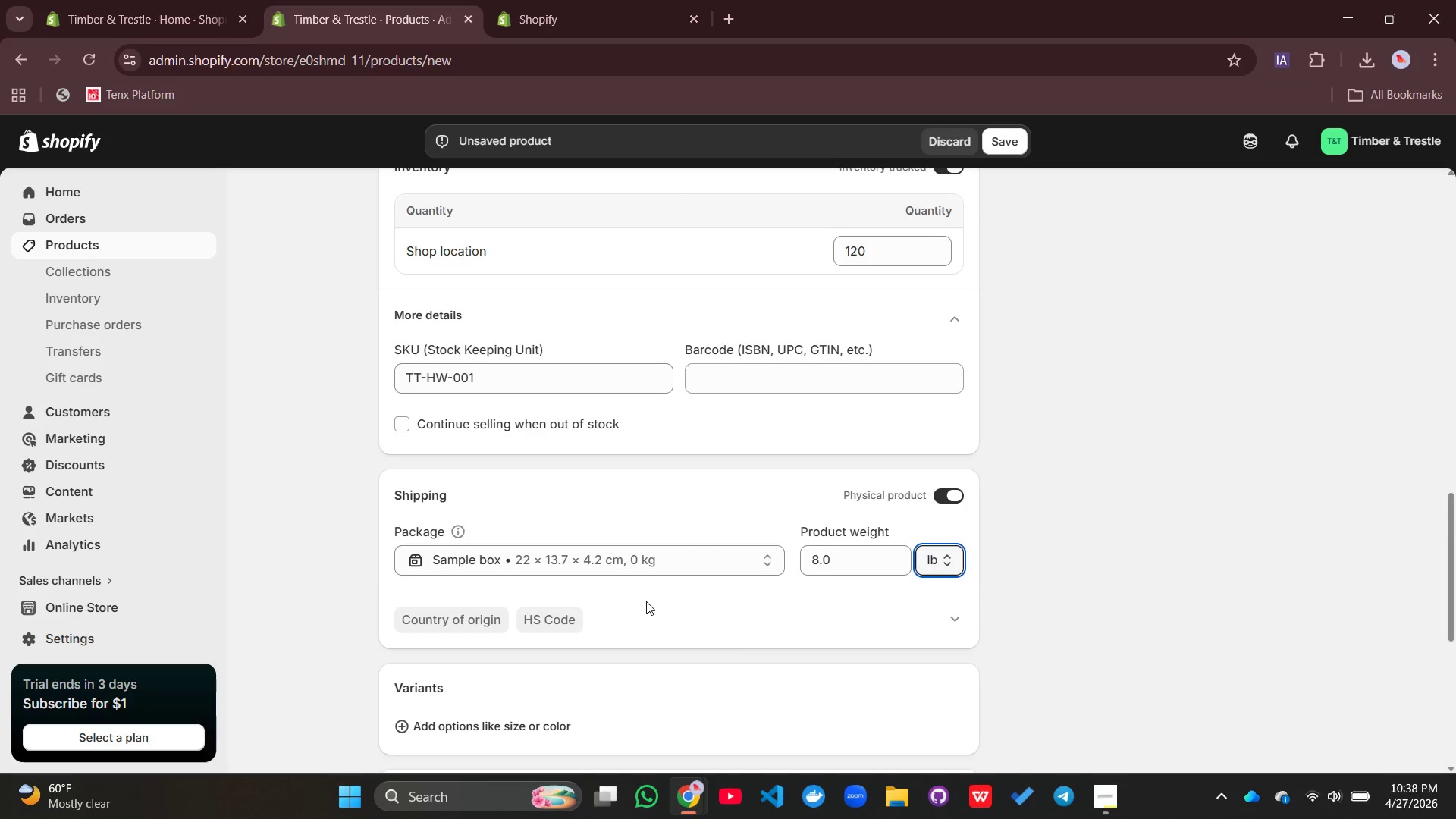 
left_click([646, 601])
 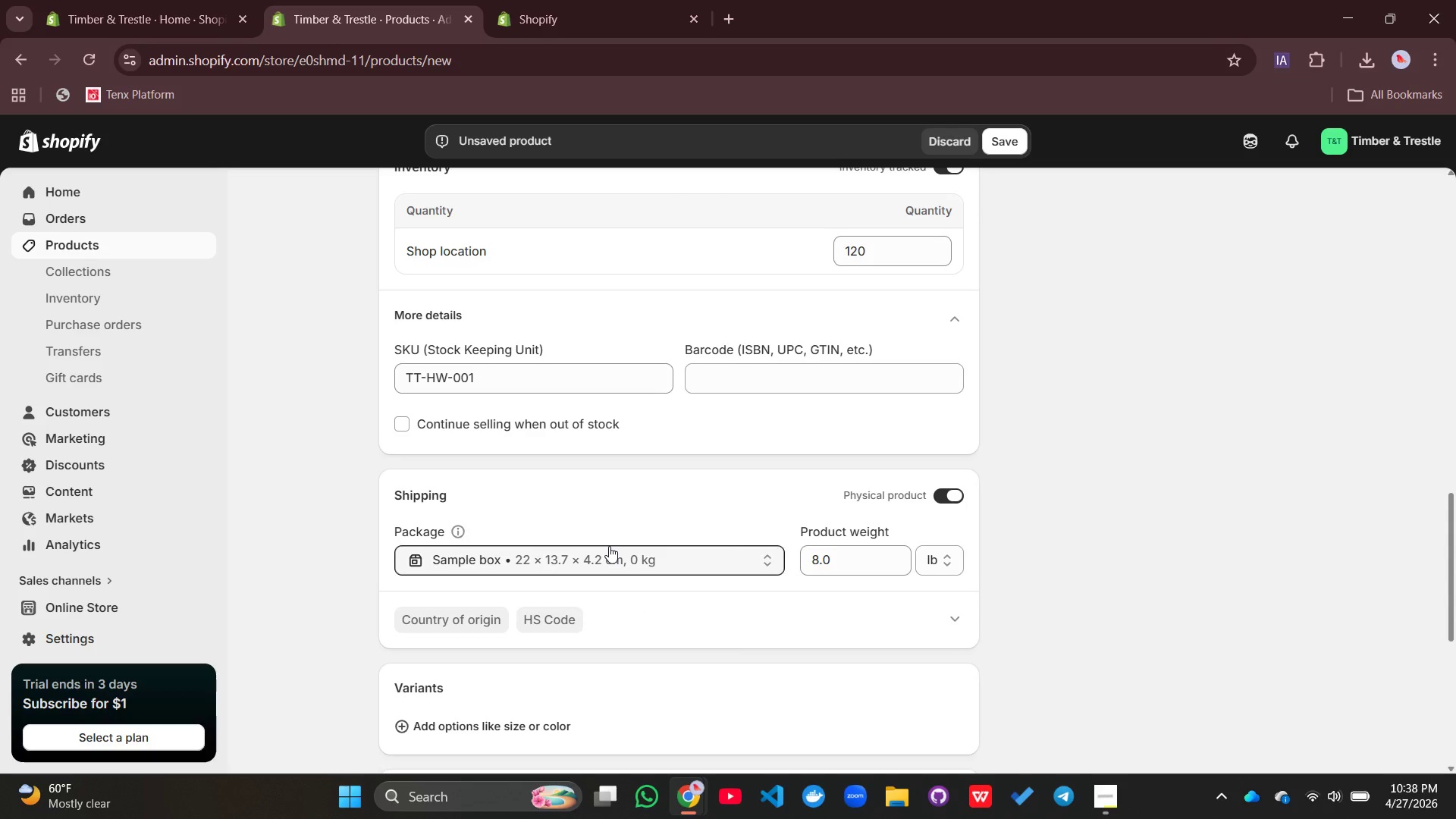 
left_click([609, 546])
 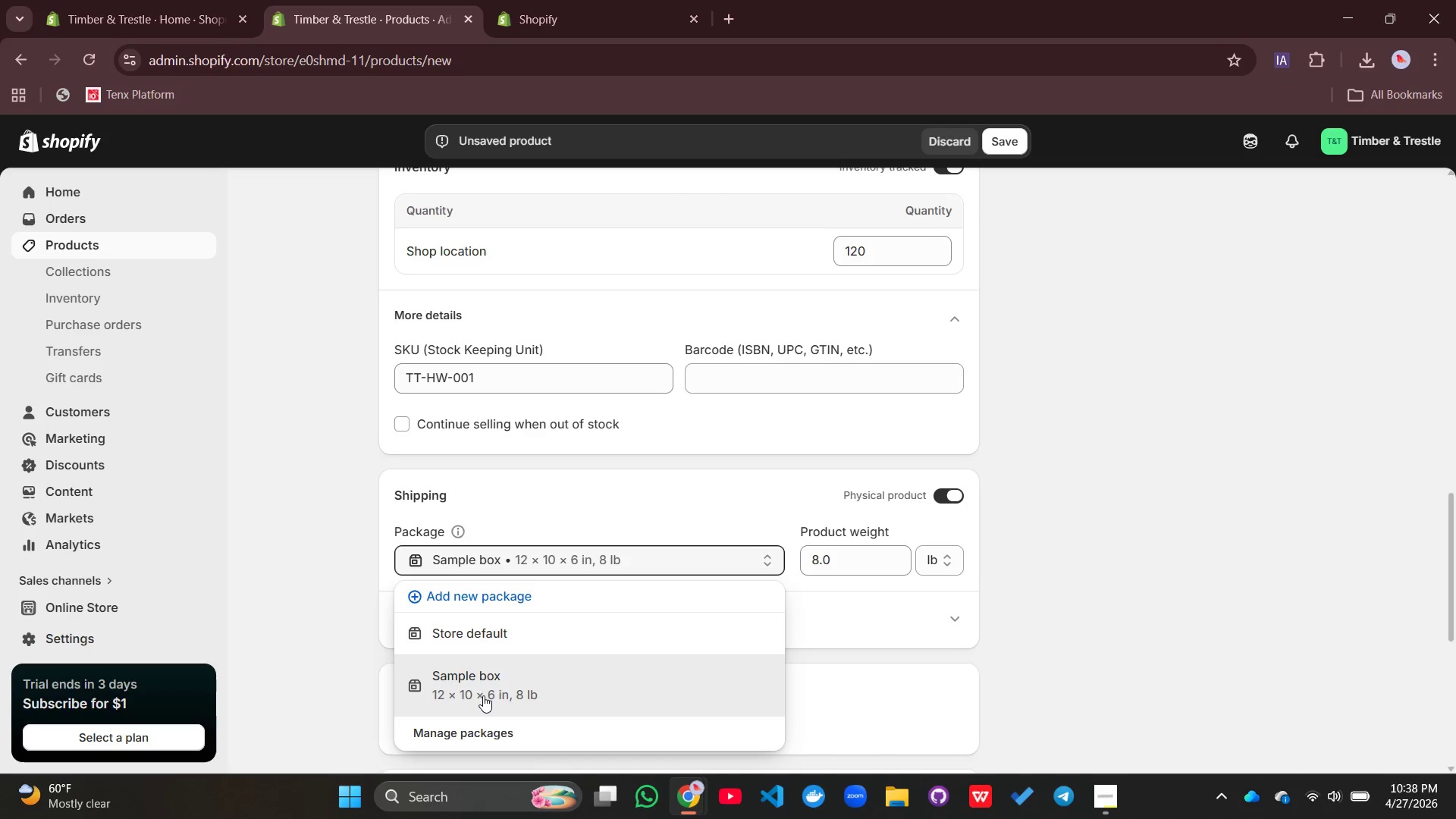 
left_click([483, 695])
 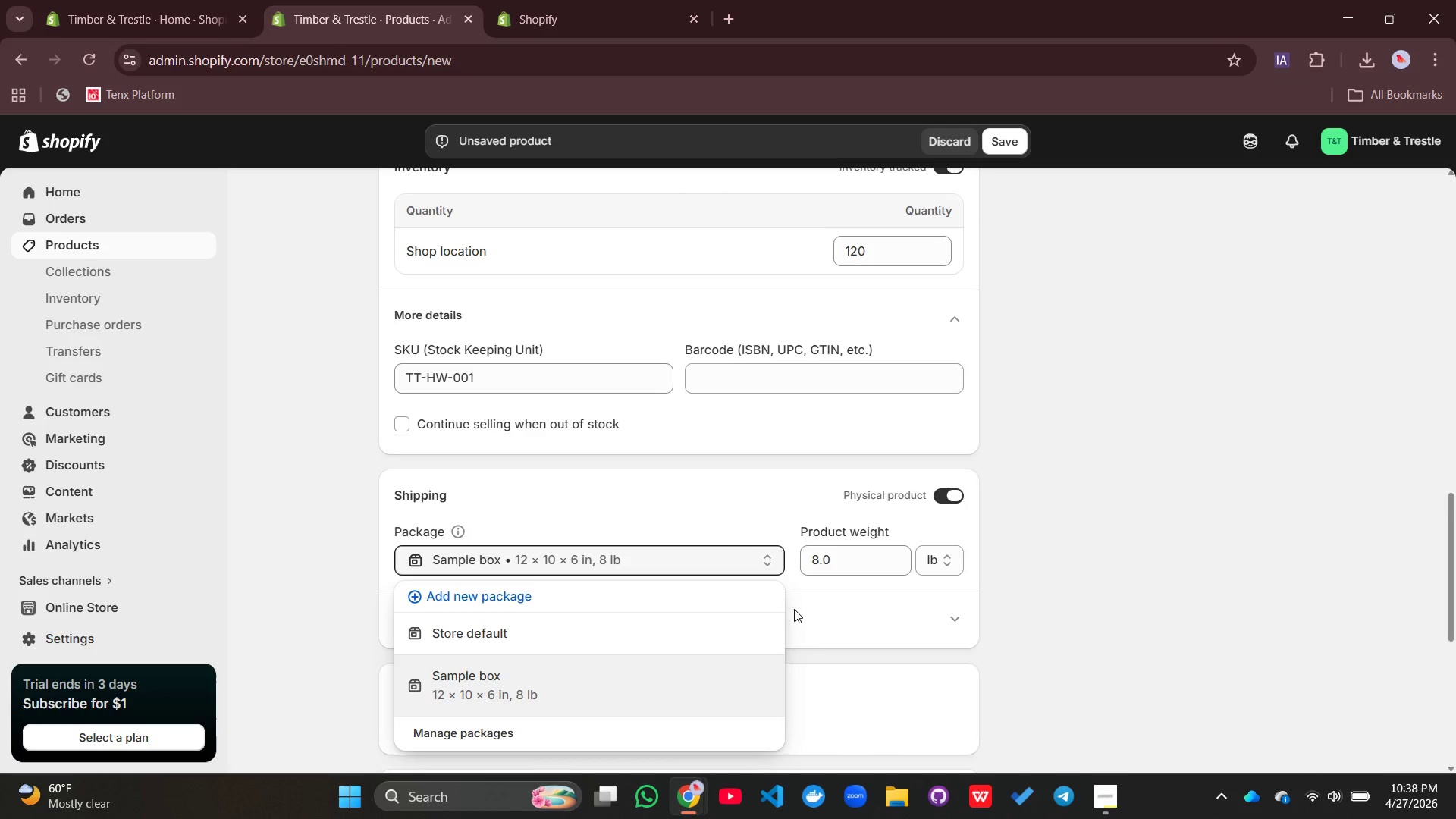 
left_click([794, 609])
 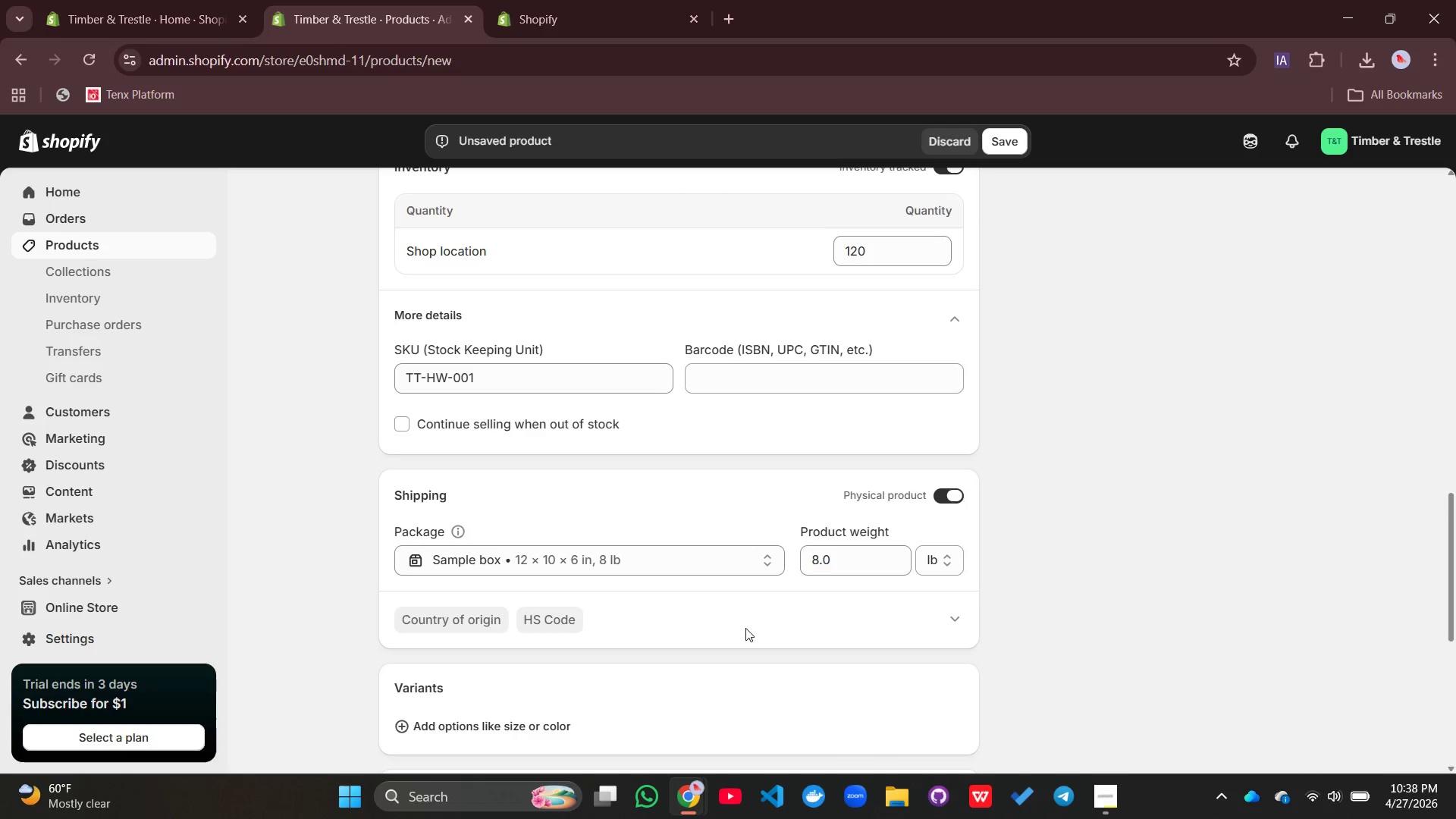 
mouse_move([702, 643])
 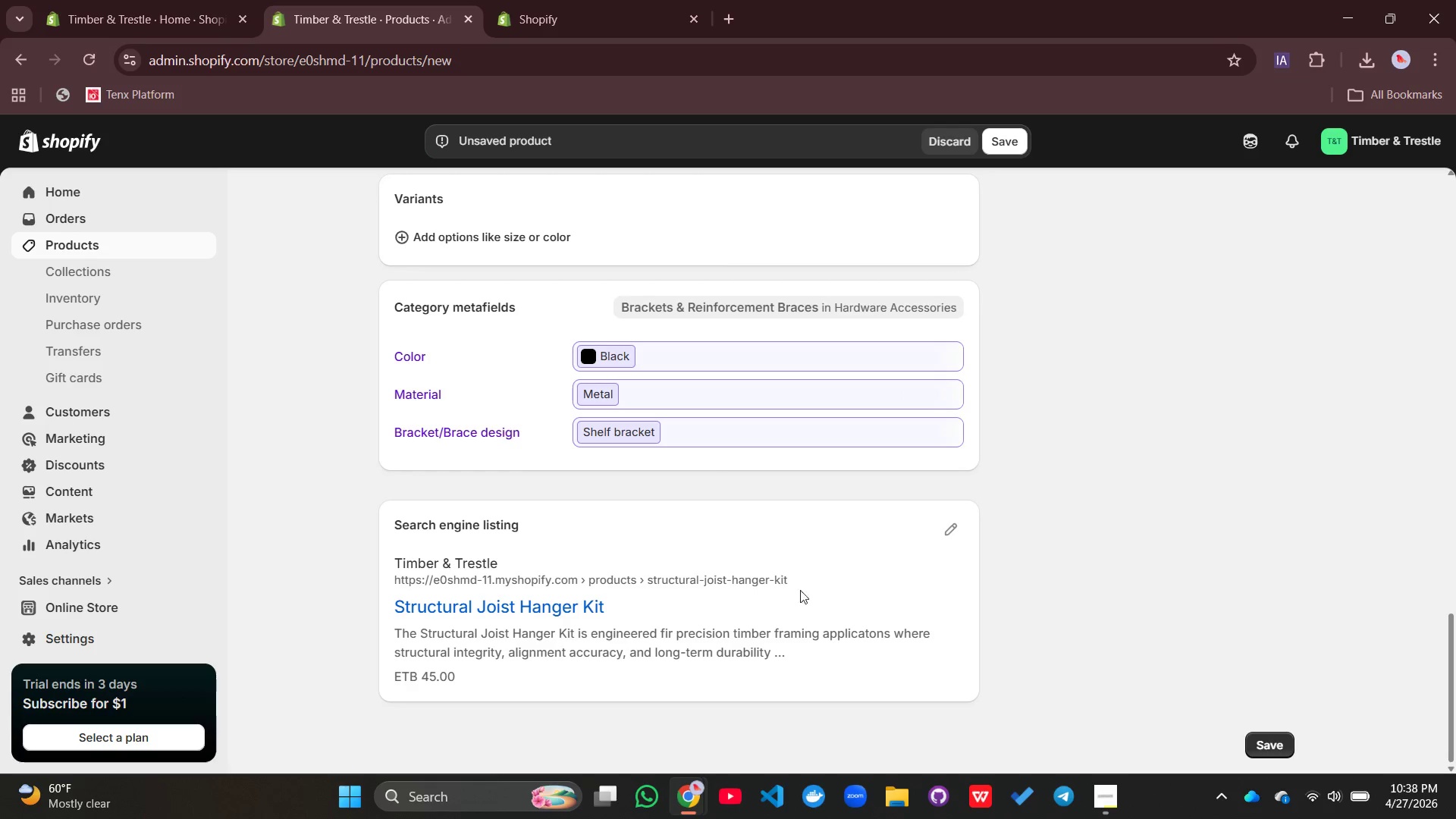 
left_click([960, 523])
 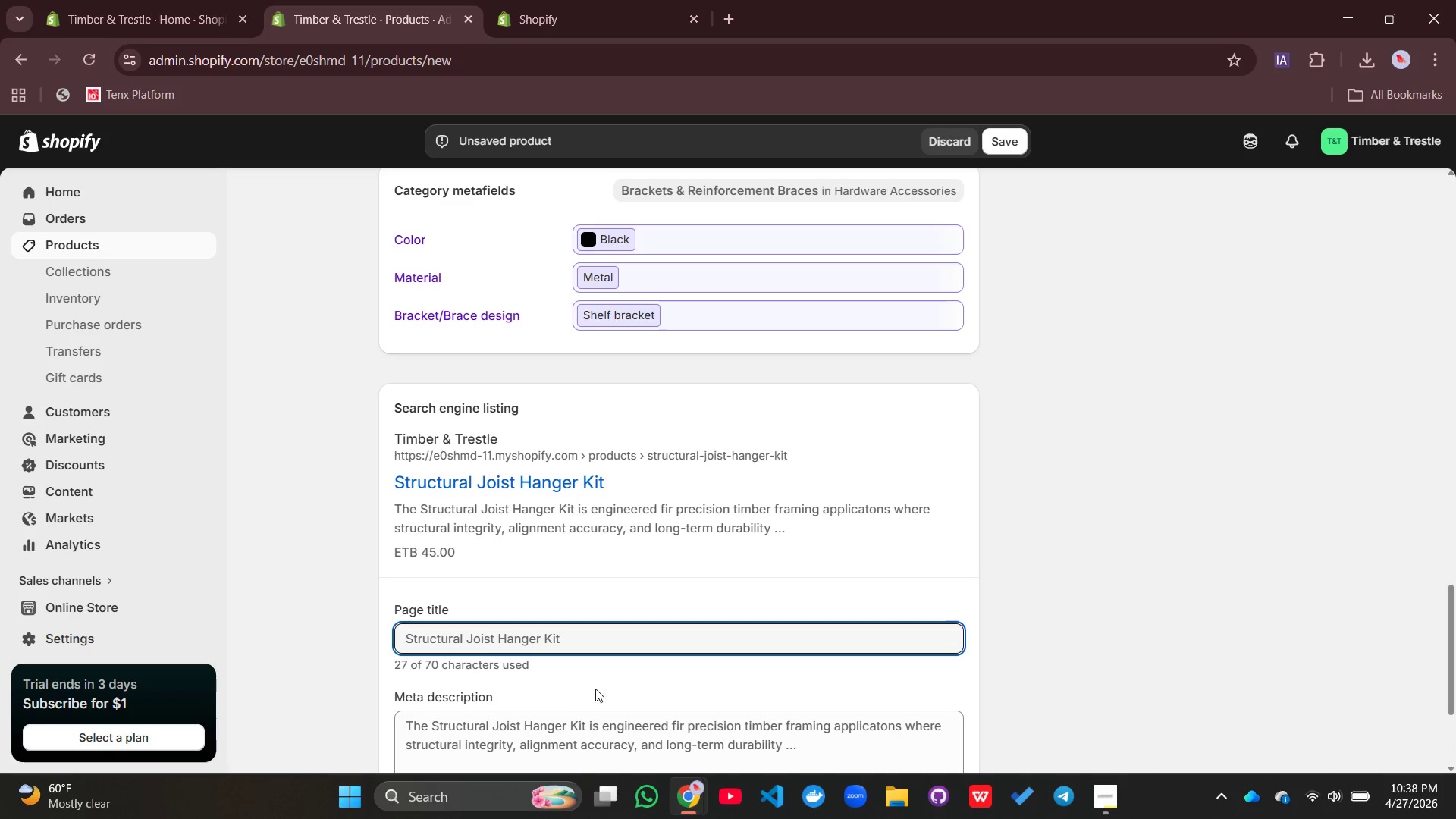 
left_click([603, 634])
 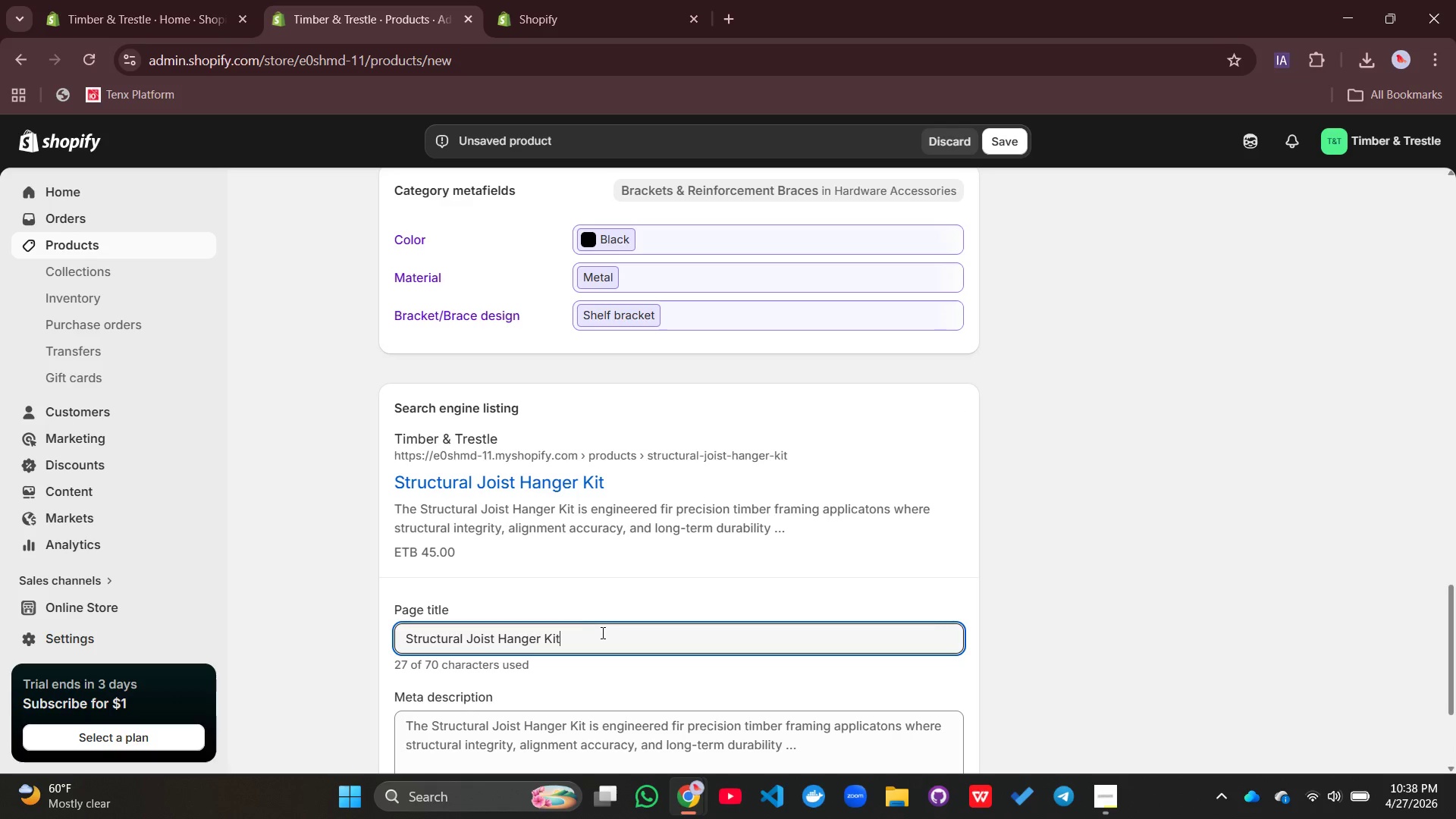 
key(Space)
 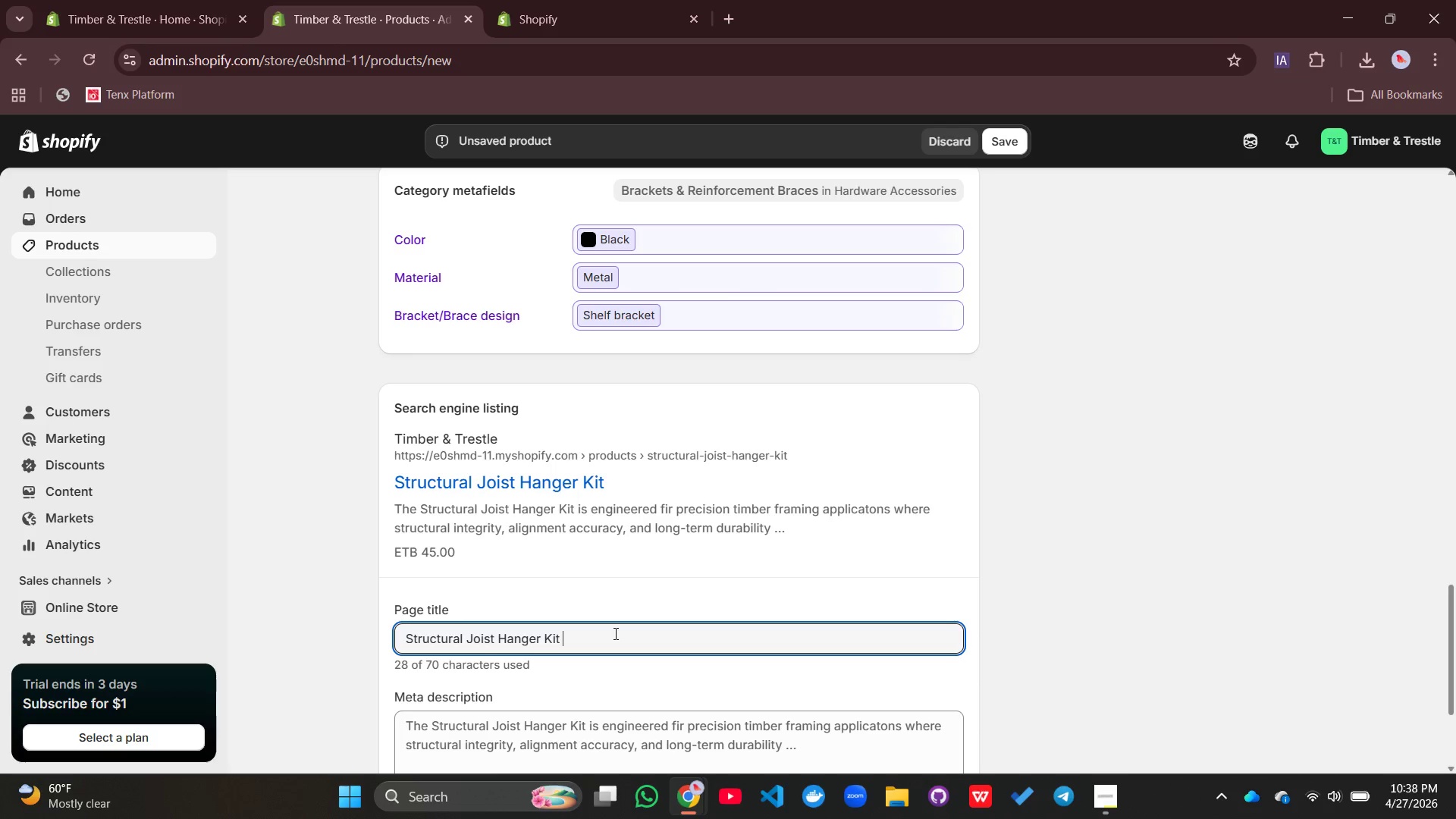 
wait(6.91)
 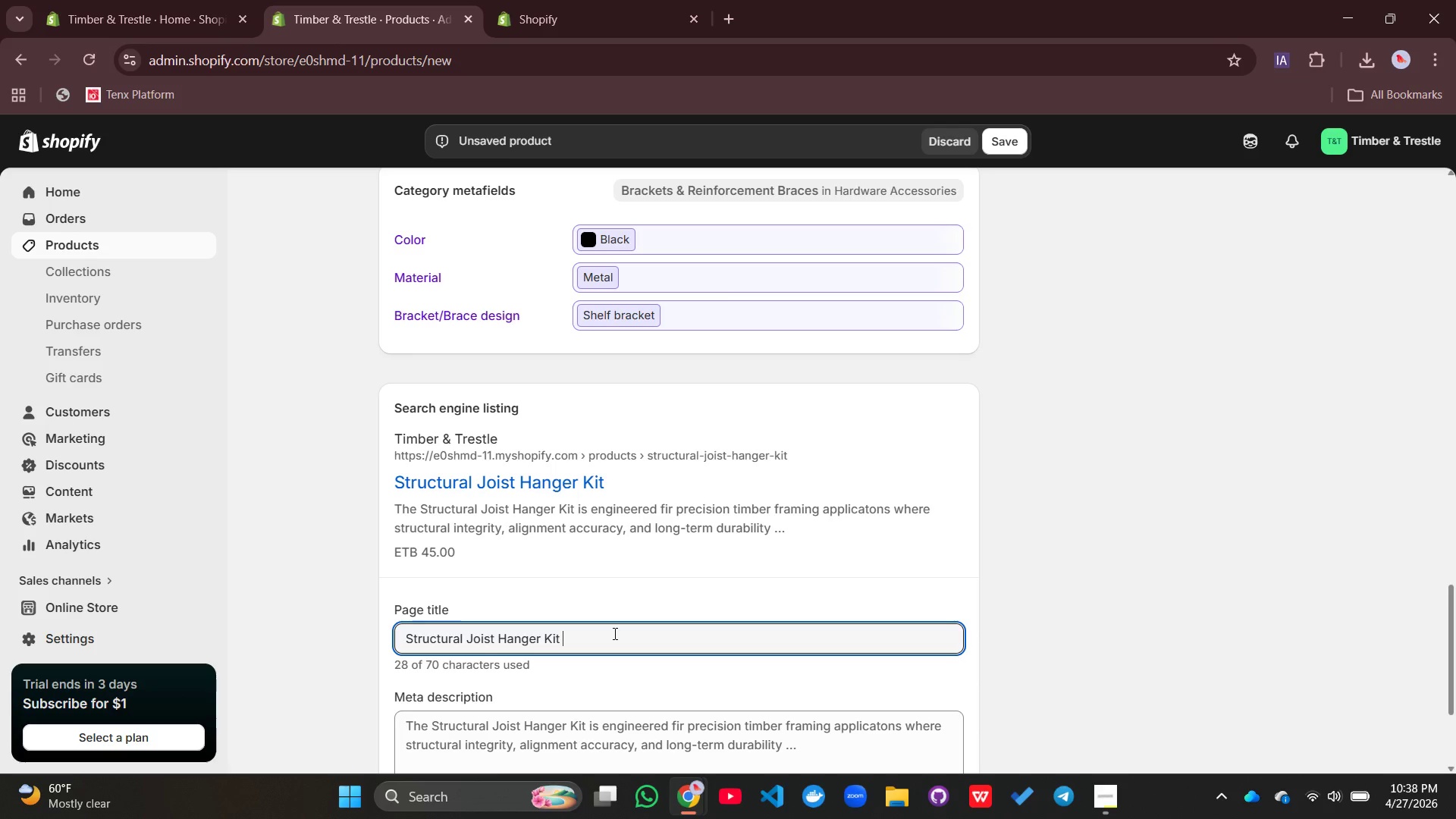 
type(\)
key(Backspace)
type(| Heavey)
key(Backspace)
key(Backspace)
type(y-)
 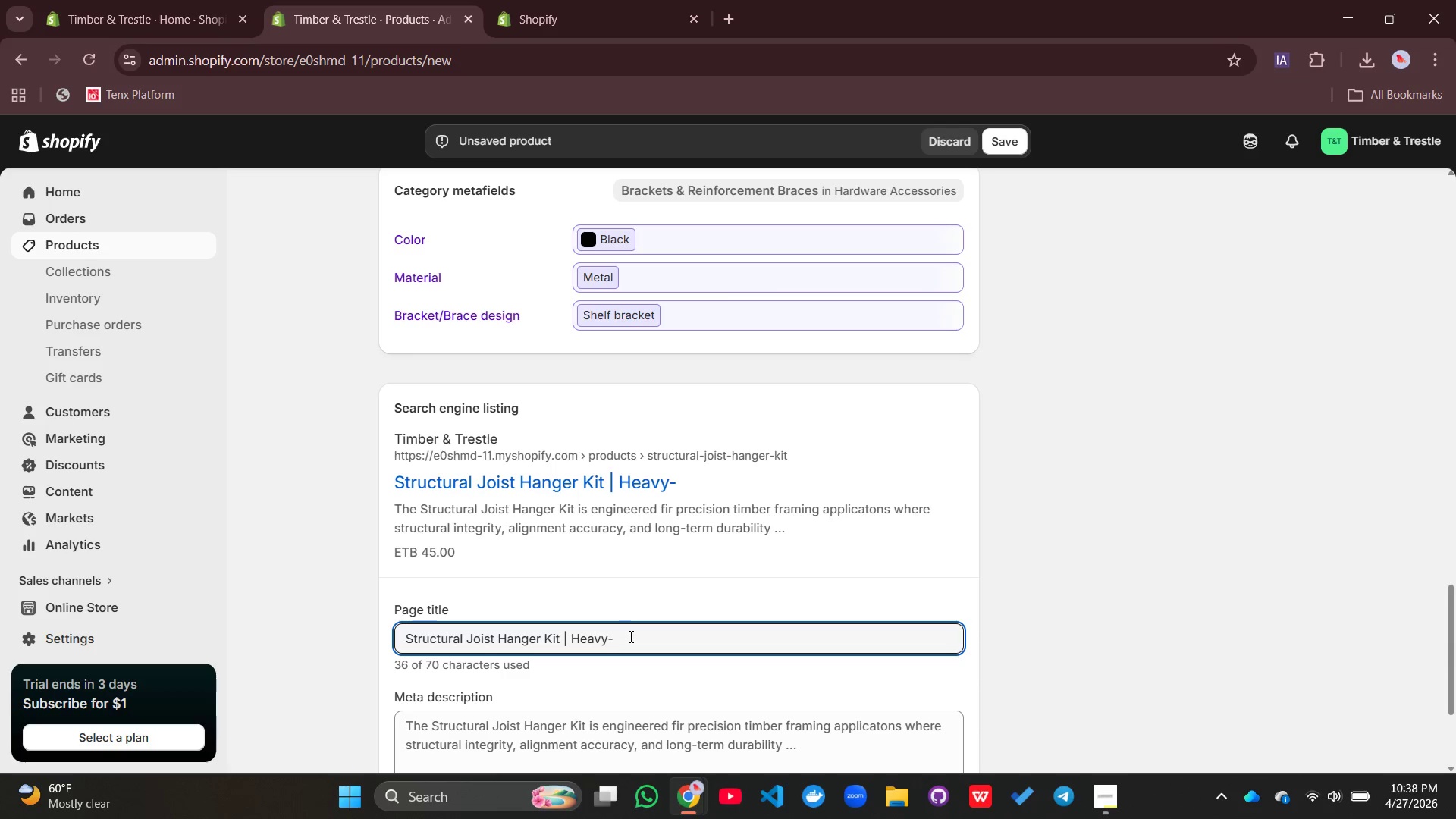 
wait(7.2)
 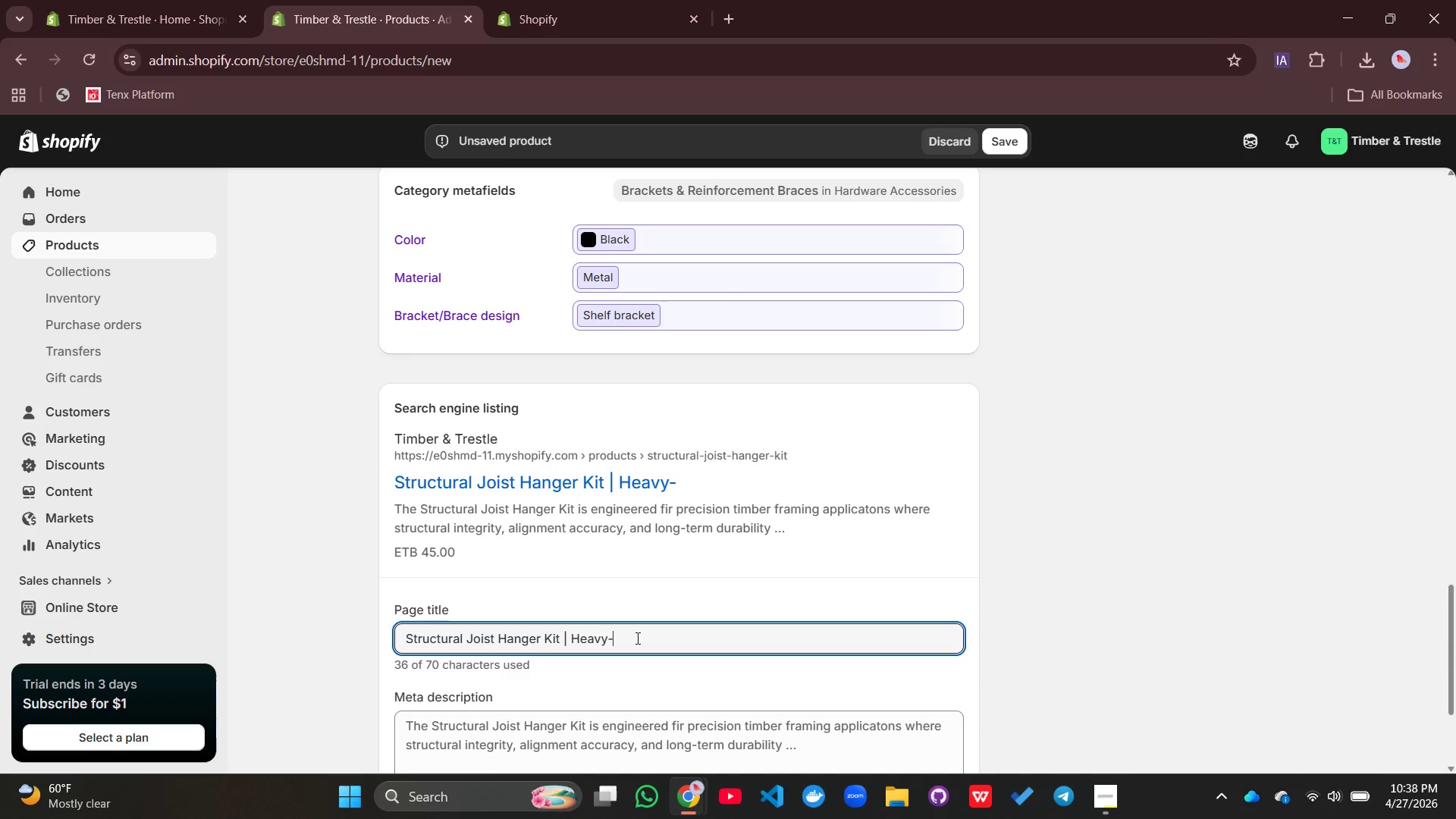 
type(dur=)
key(Backspace)
key(Backspace)
key(Backspace)
key(Backspace)
type(Duty Timber Framing Connector)
 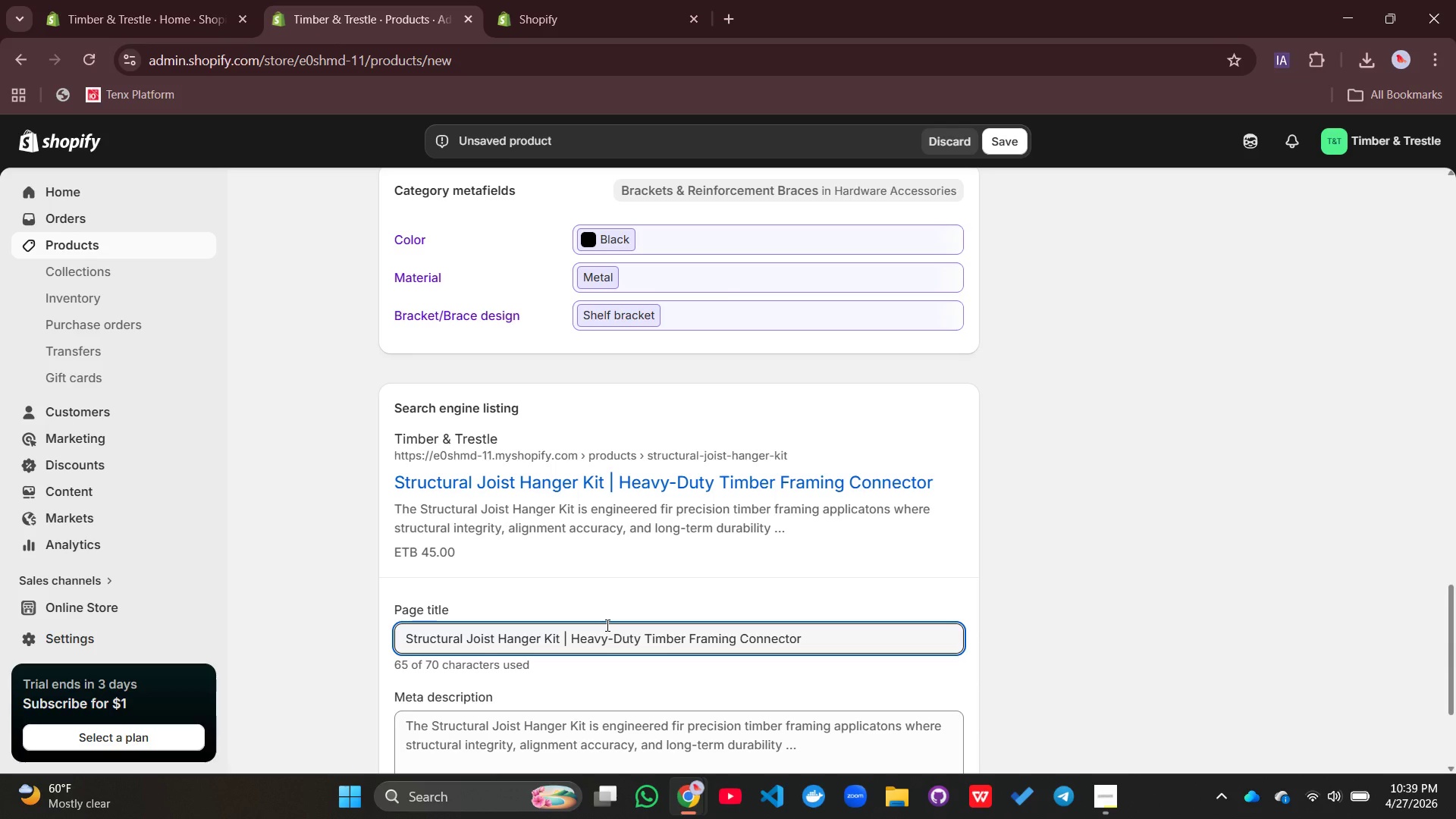 
left_click_drag(start_coordinate=[565, 556], to_coordinate=[560, 554])
 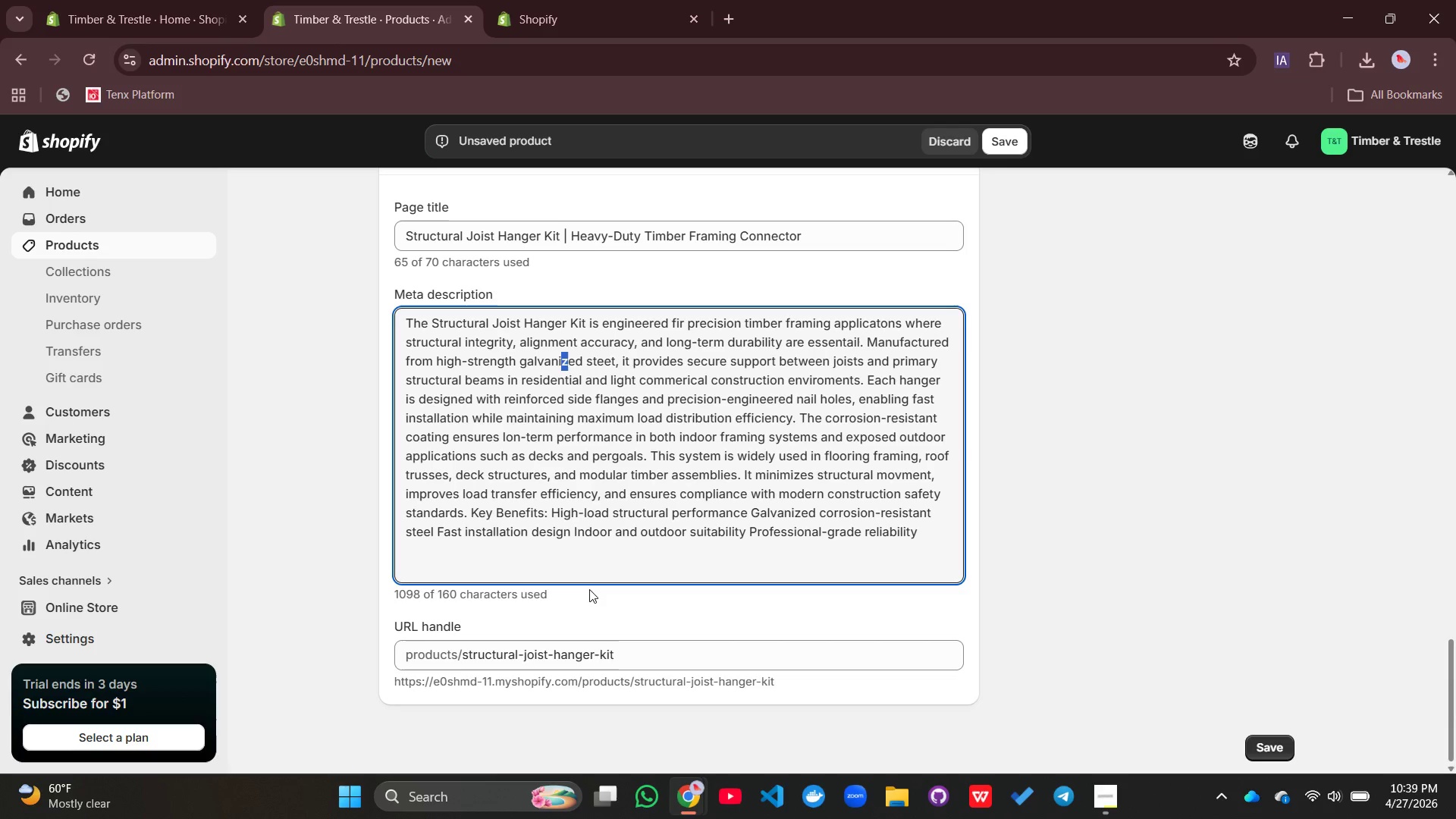 
wait(21.55)
 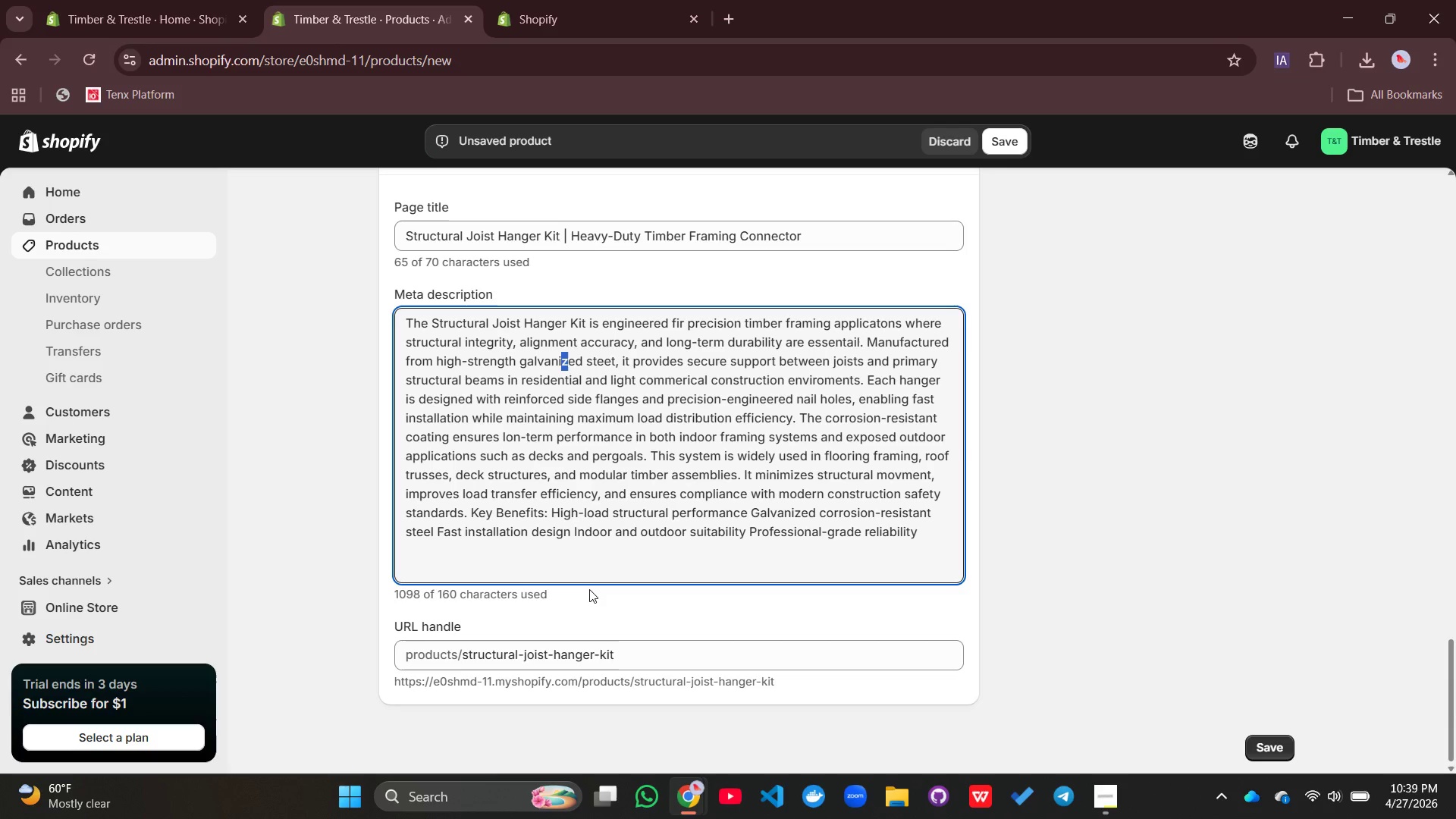 
left_click([680, 394])
 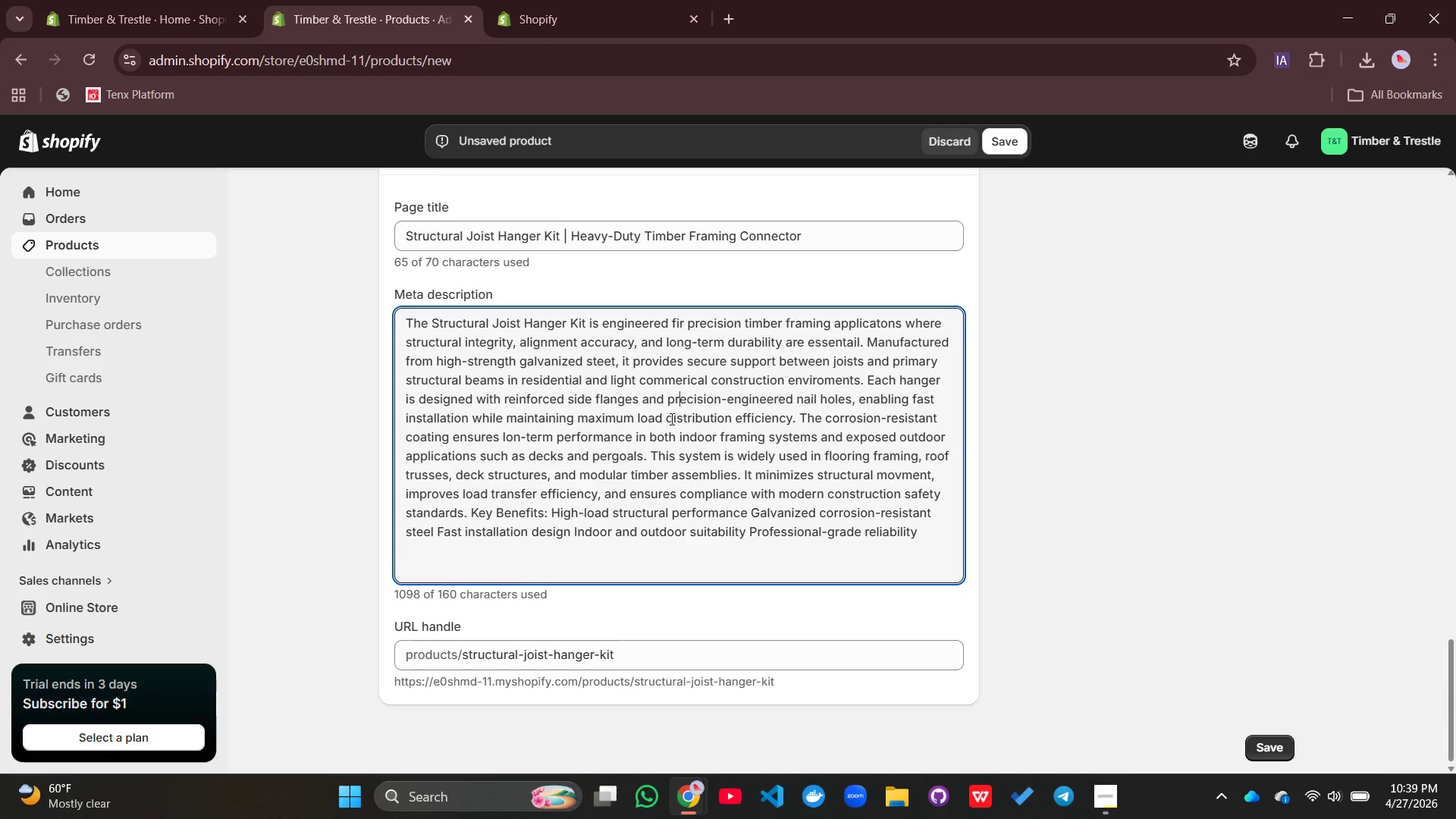 
key(Control+A)
 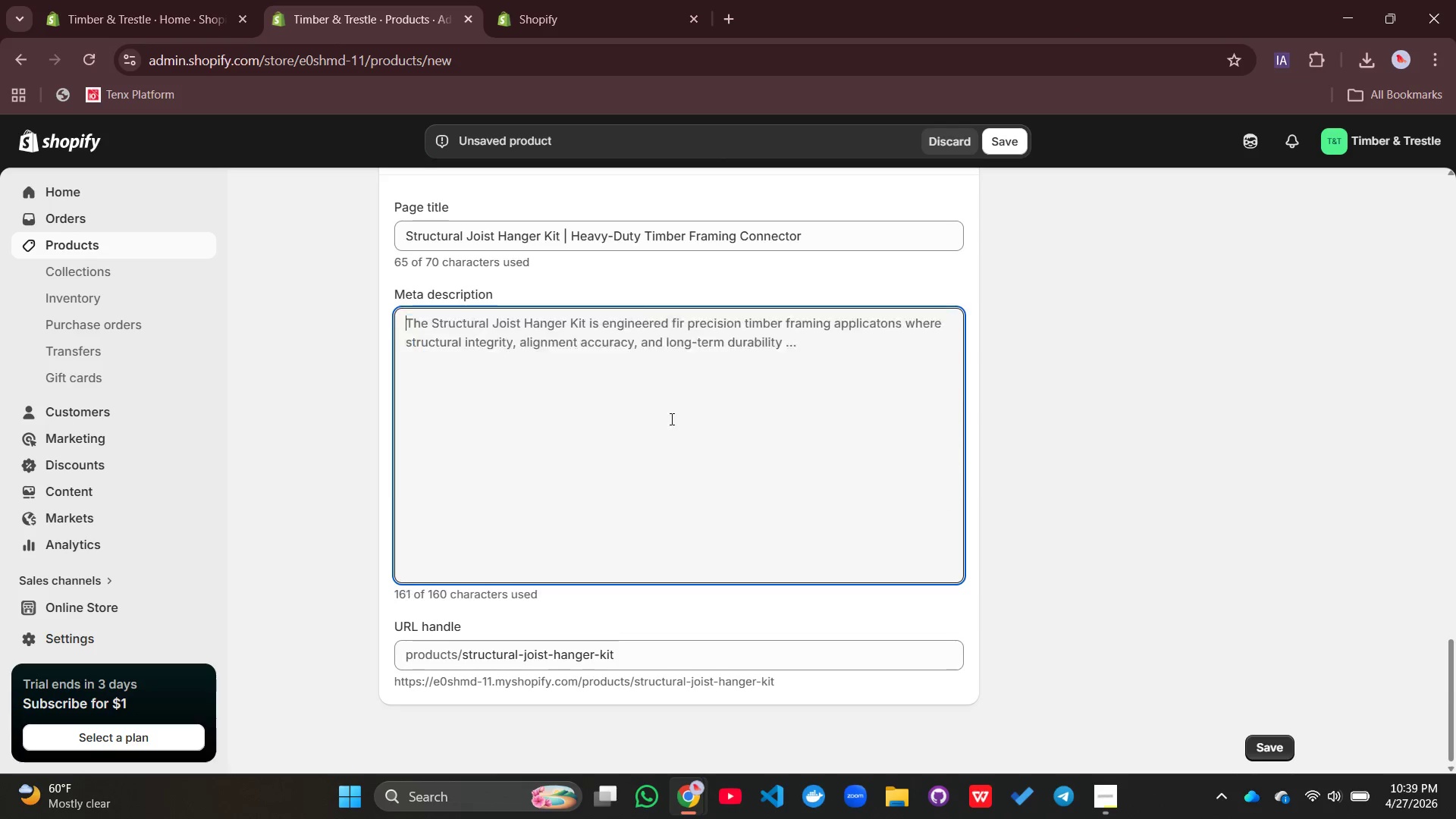 
key(Backspace)
 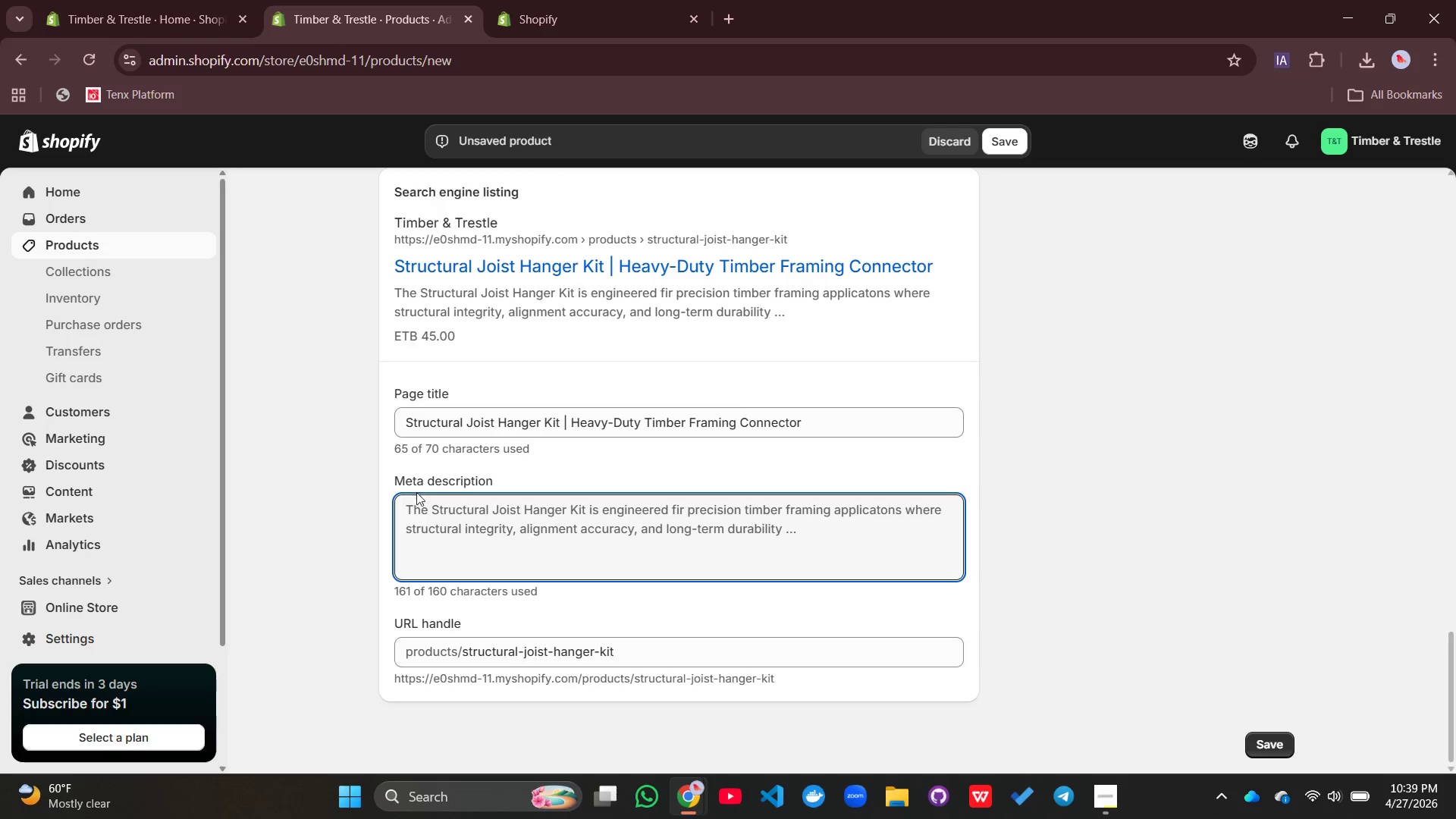 
type(Heavy-duty joist hanger kit for structural timber framing and load-bering construction systems.)
 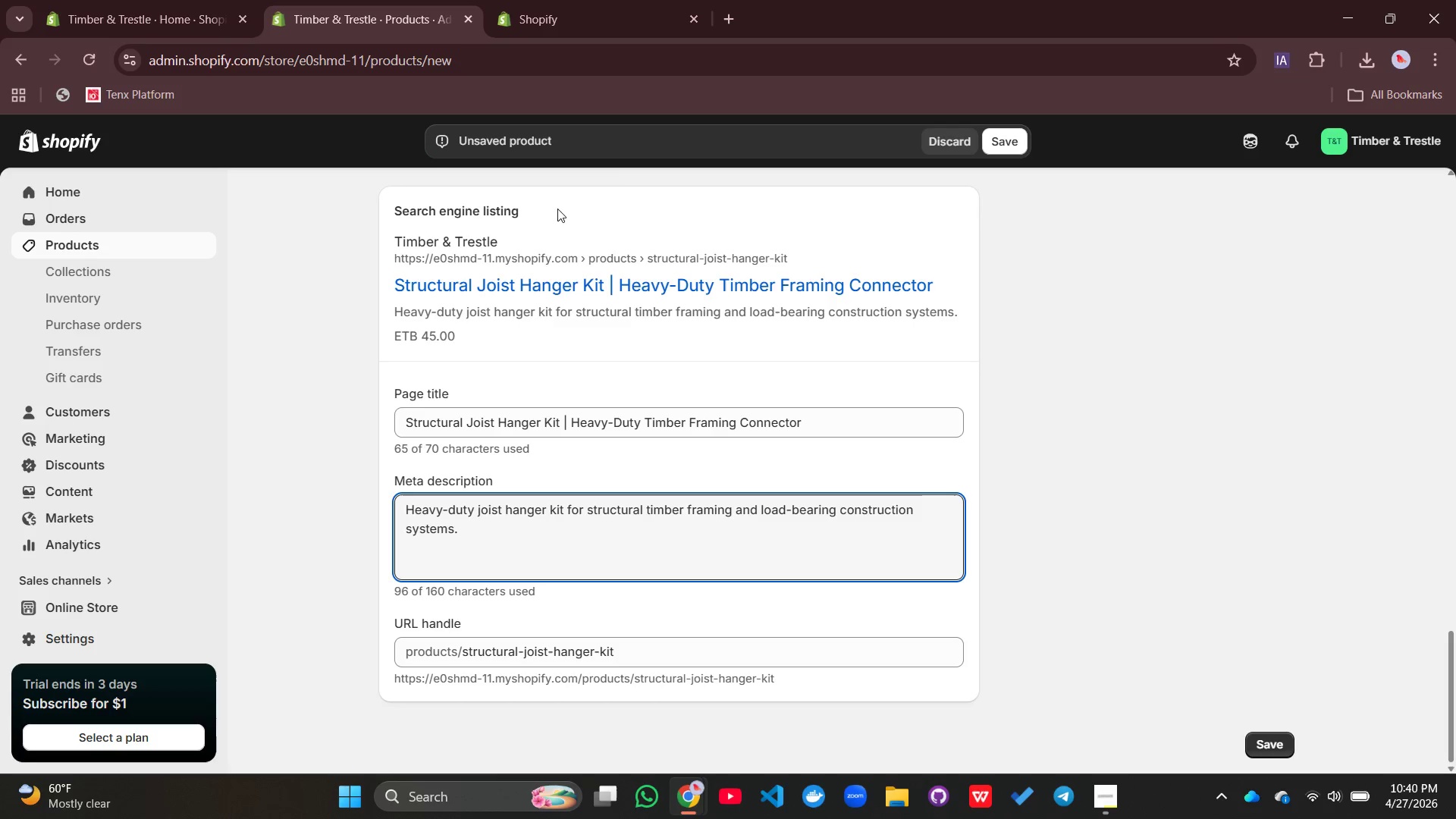 
left_click([838, 638])
 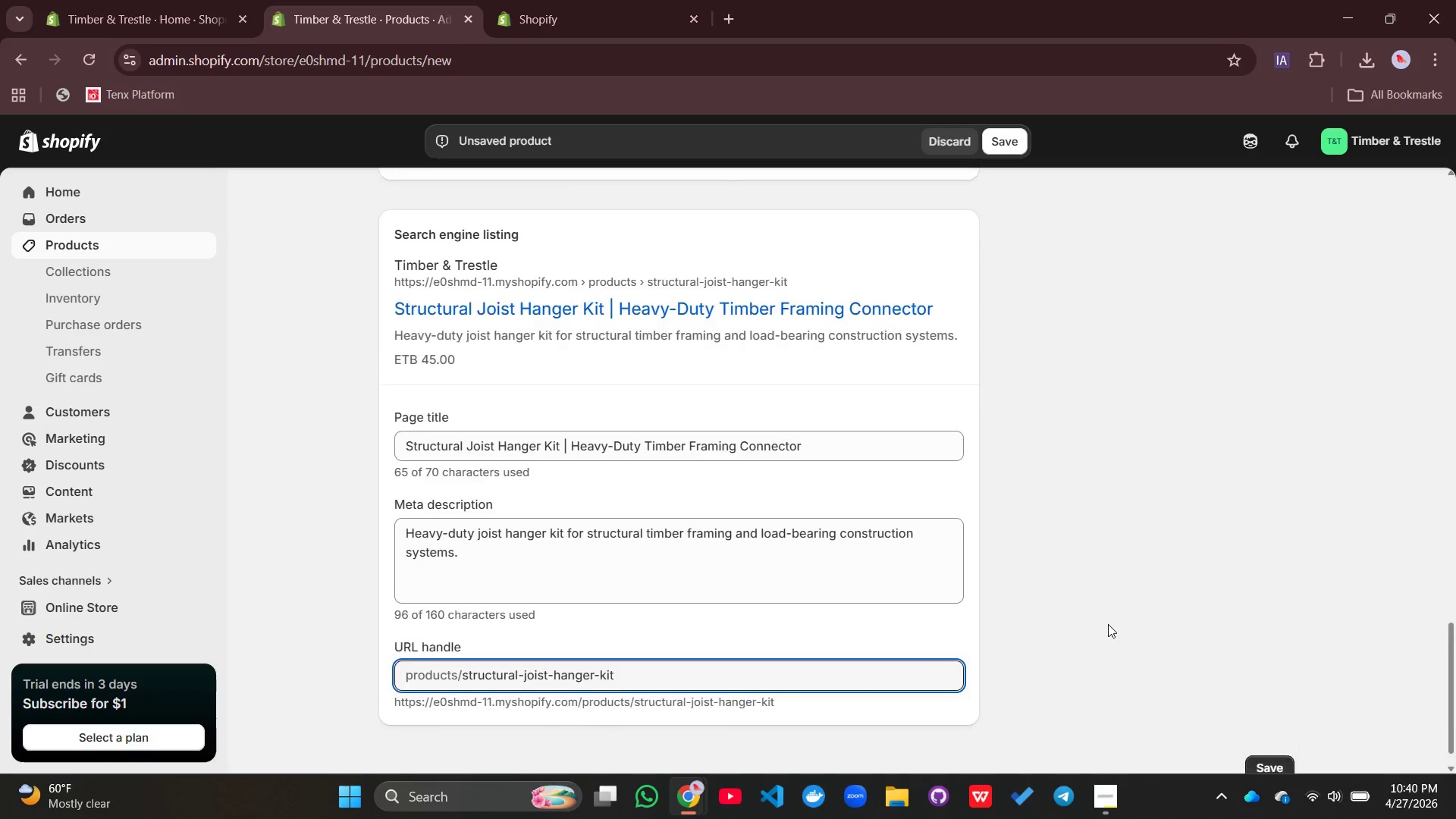 
scroll: coordinate [1108, 624], scroll_direction: up, amount: 1.0
 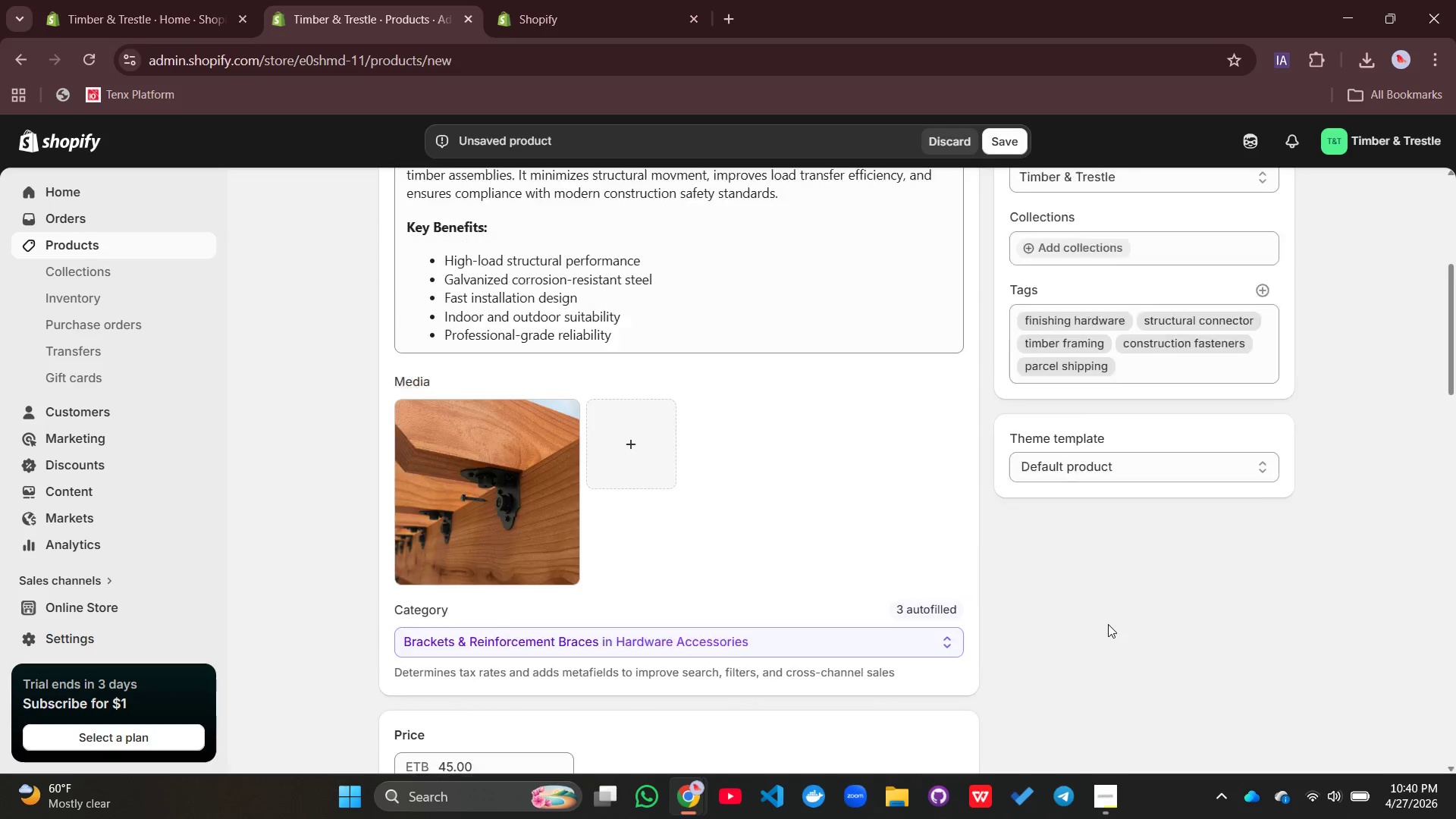 
left_click([515, 607])
 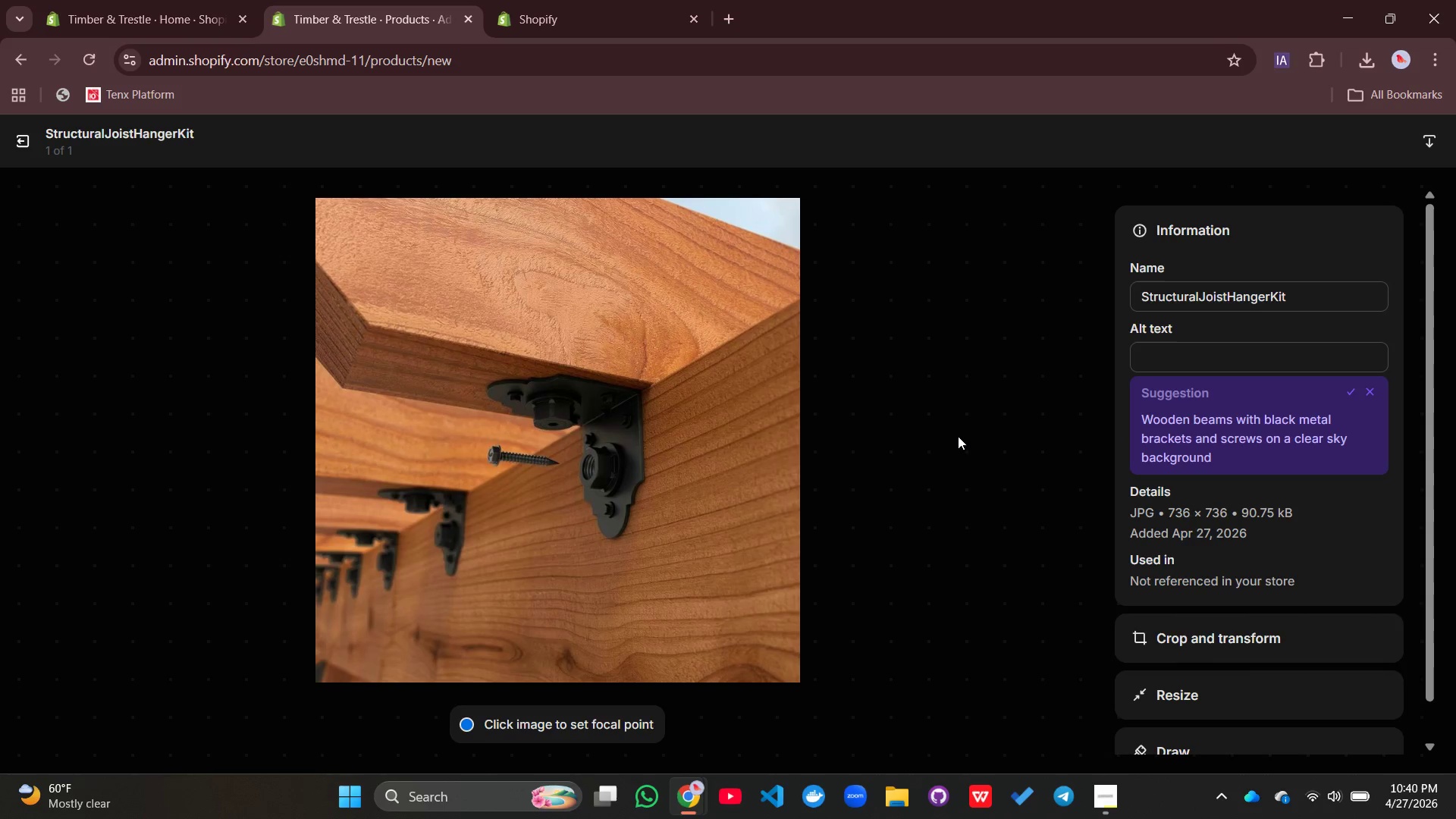 
left_click([1181, 347])
 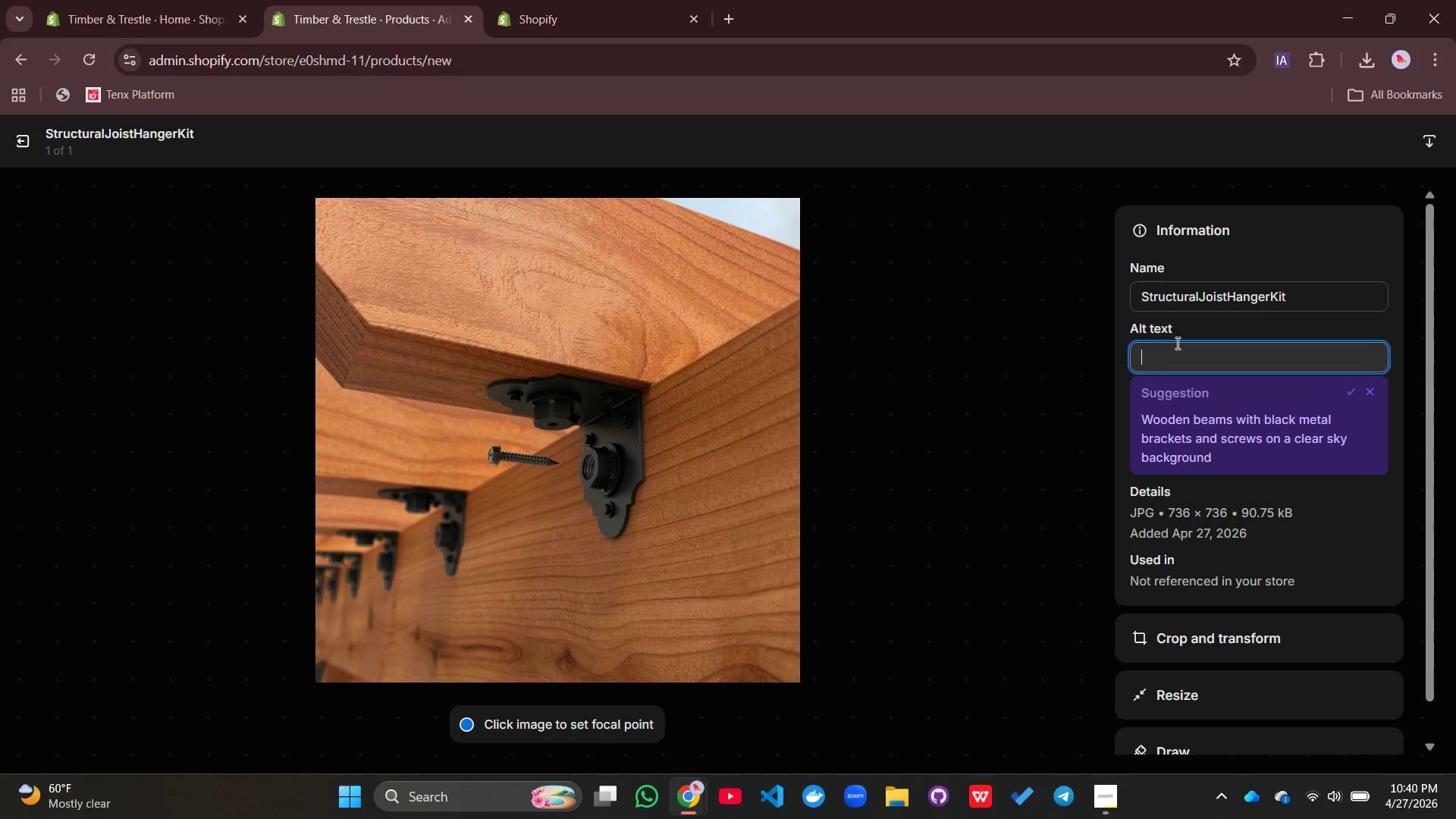 
type(Glavanized steel joist hanger kit for timber structural framing)
 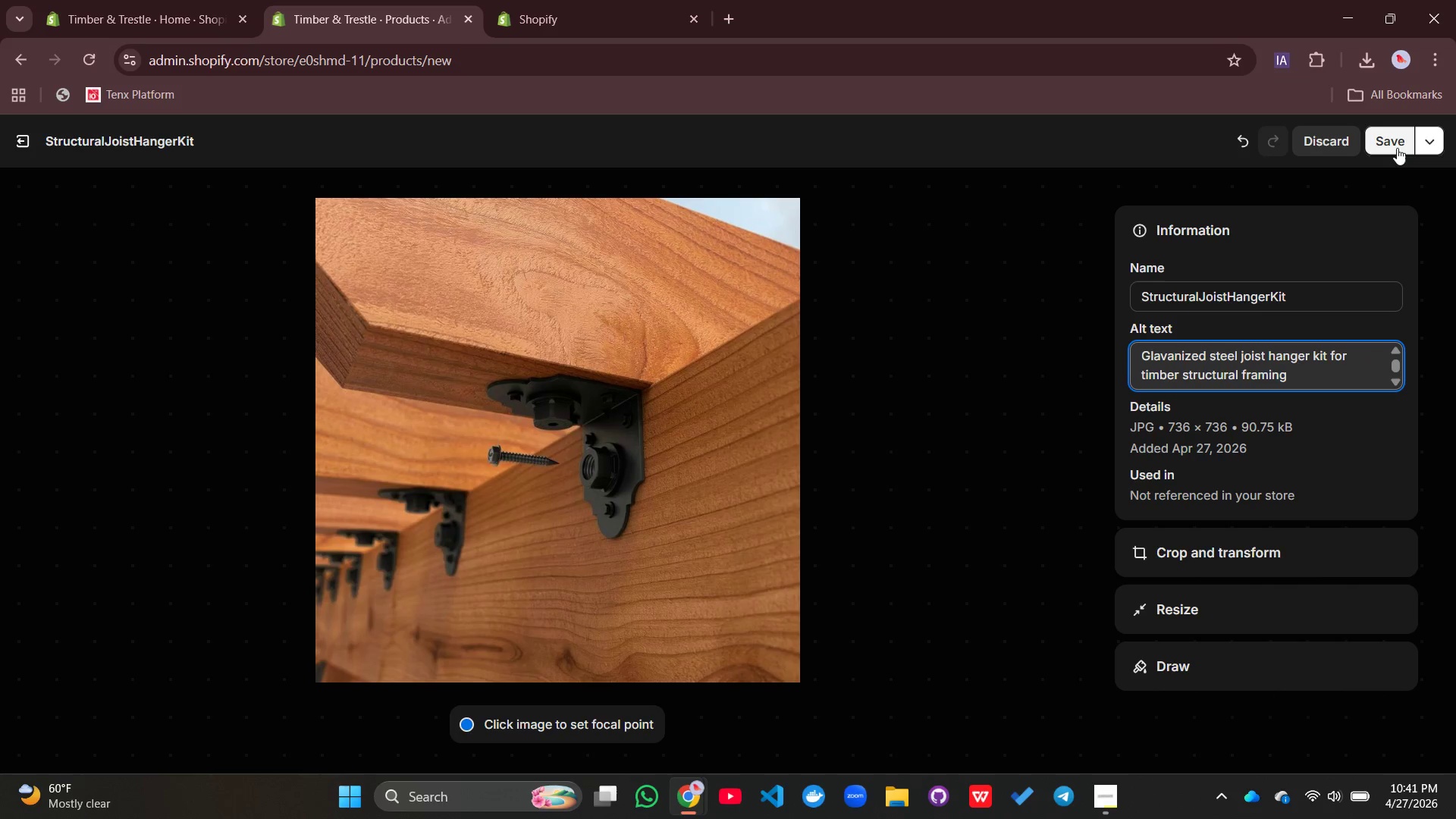 
left_click([1397, 148])
 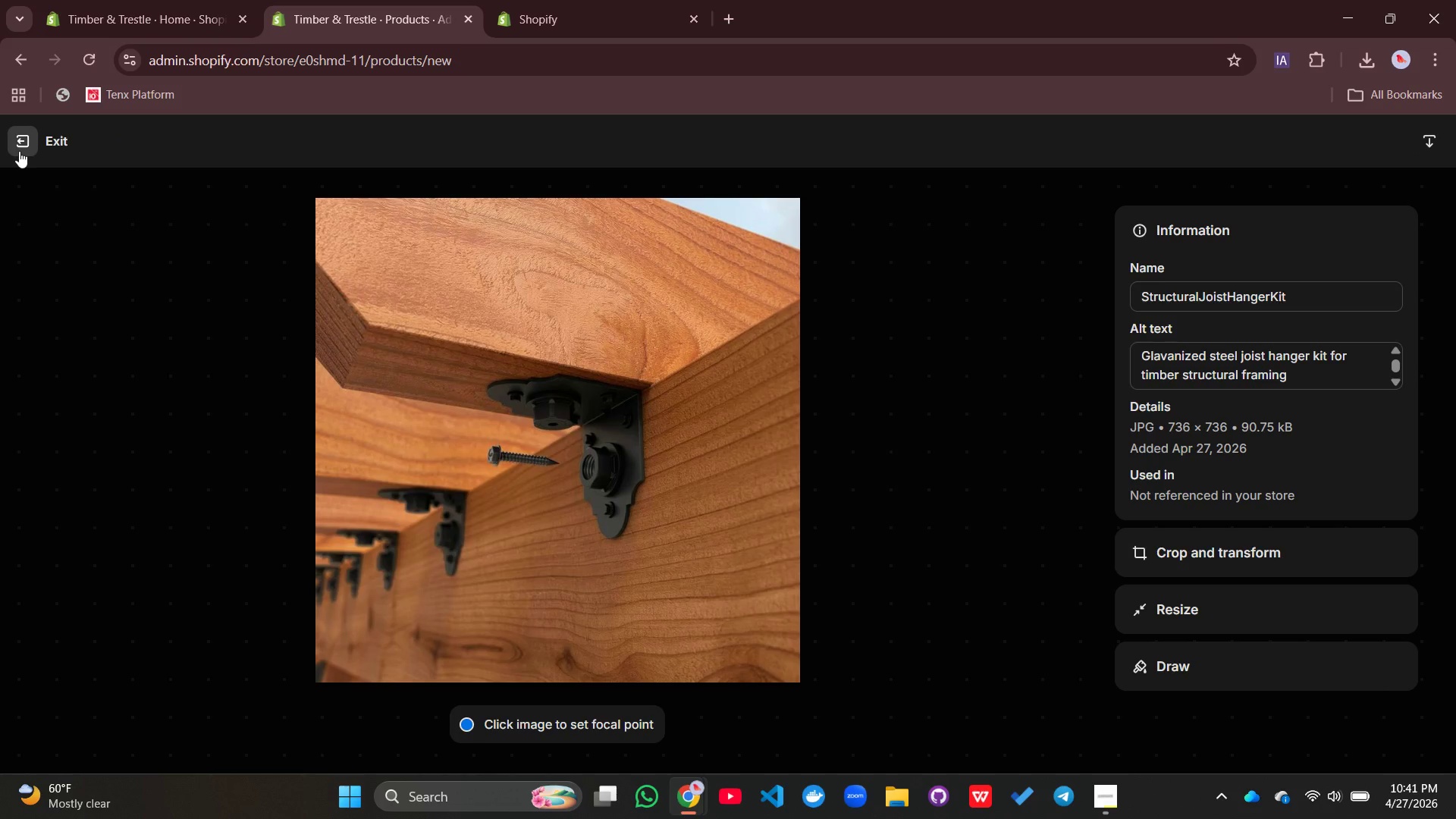 
left_click([19, 151])
 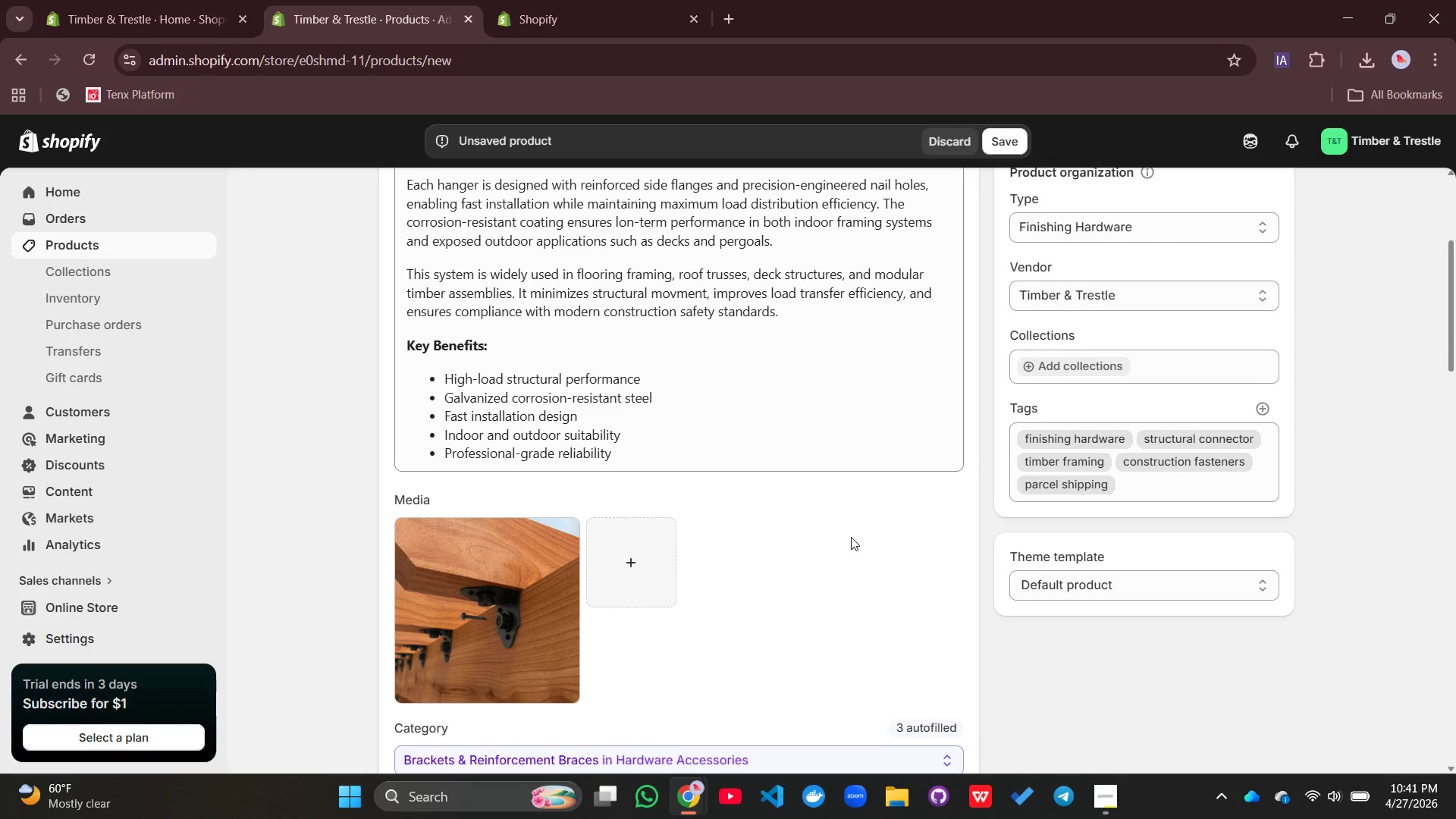 
scroll: coordinate [857, 527], scroll_direction: down, amount: 14.0
 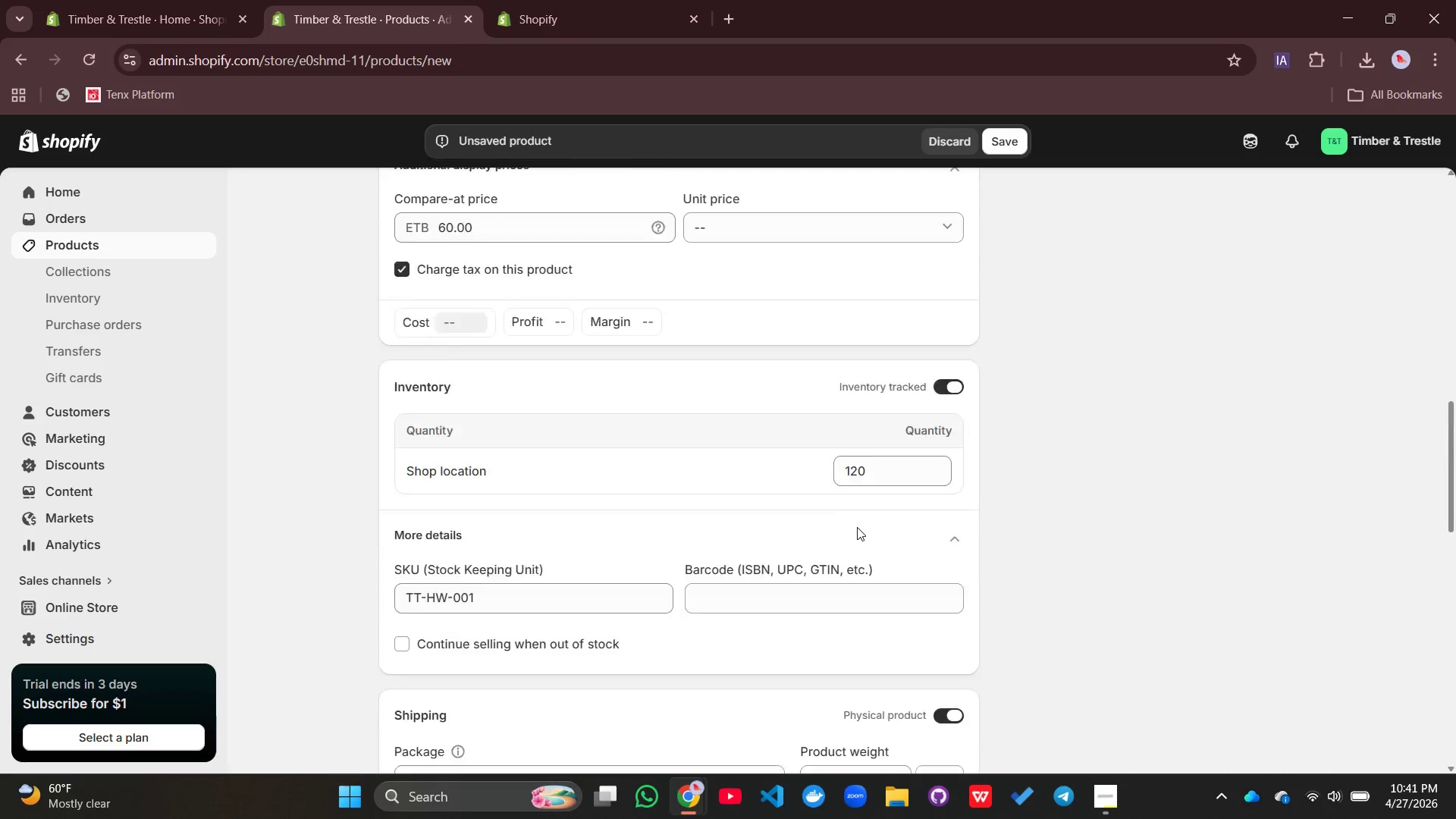 
scroll: coordinate [857, 527], scroll_direction: up, amount: 9.0
 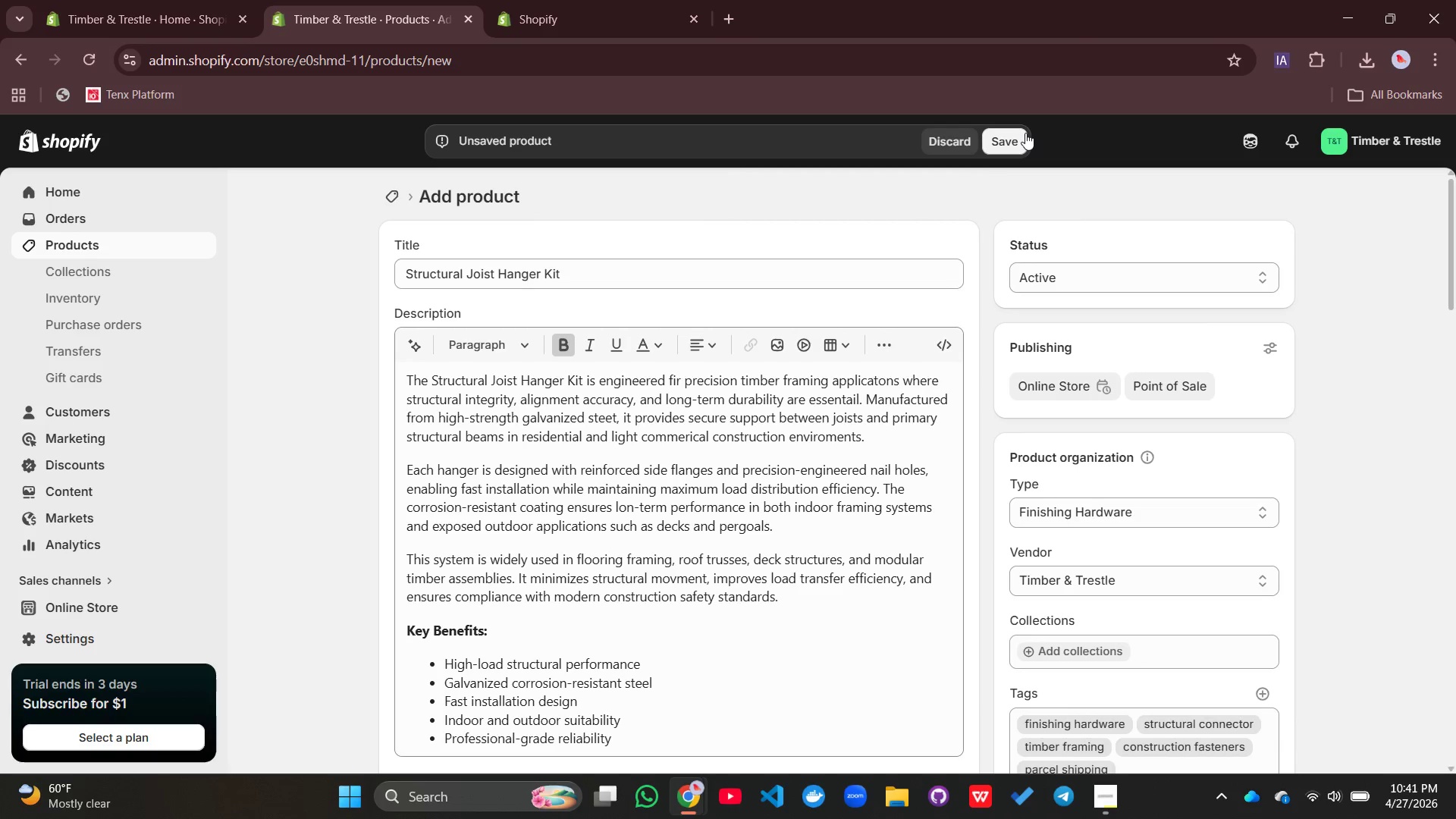 
left_click([1012, 133])
 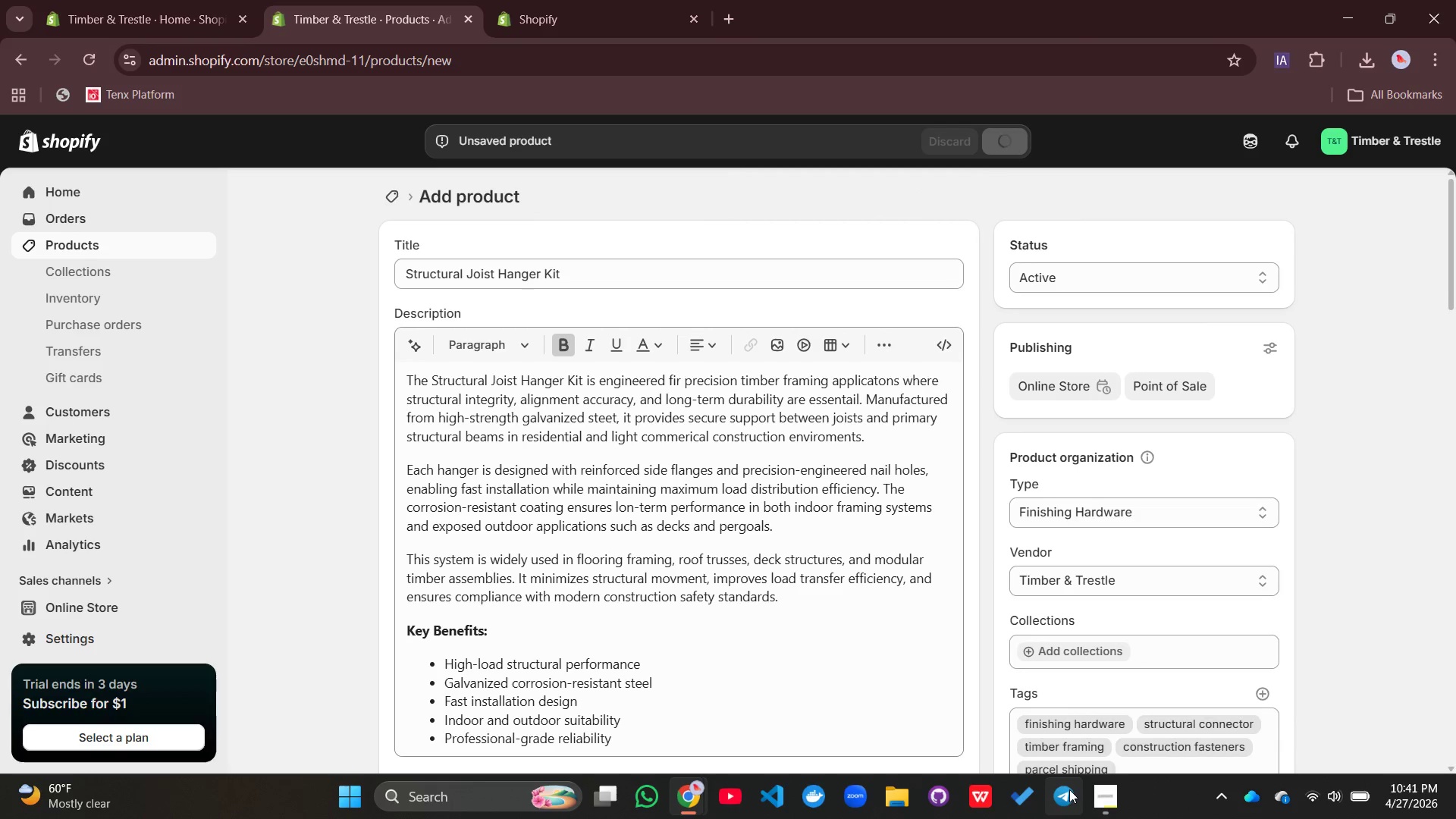 
left_click([1098, 789])